 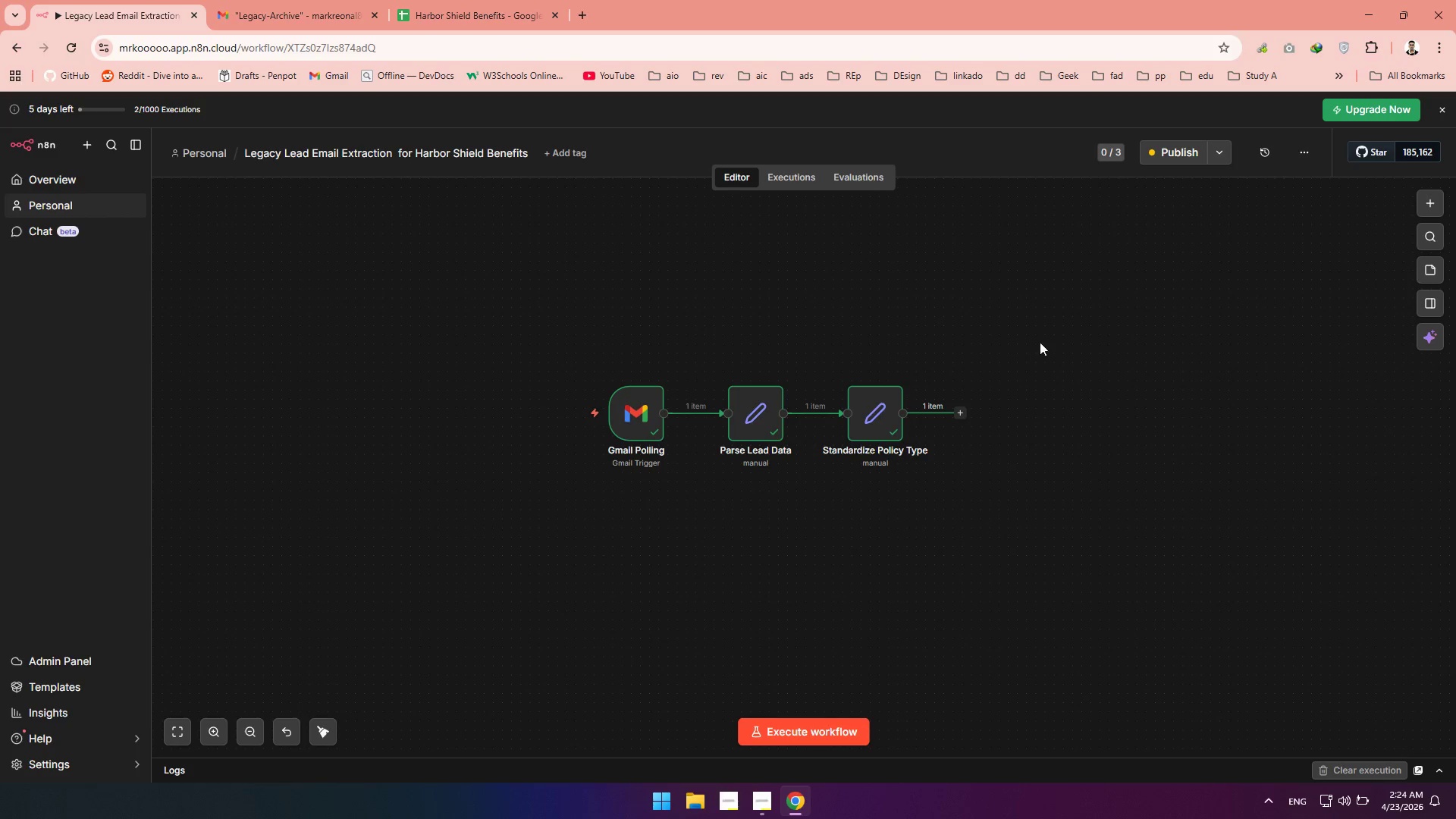 
left_click([965, 413])
 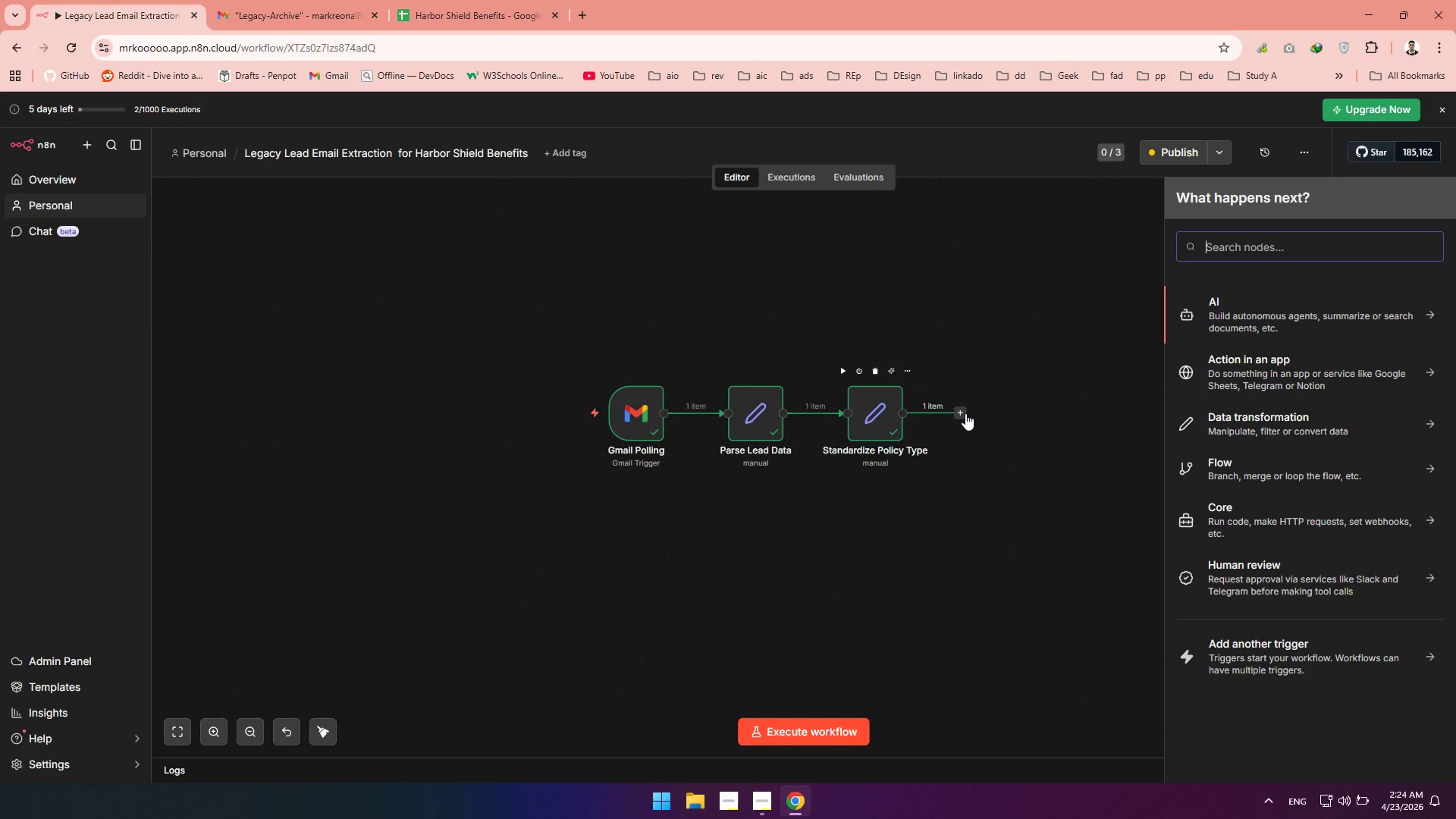 
type(sh)
 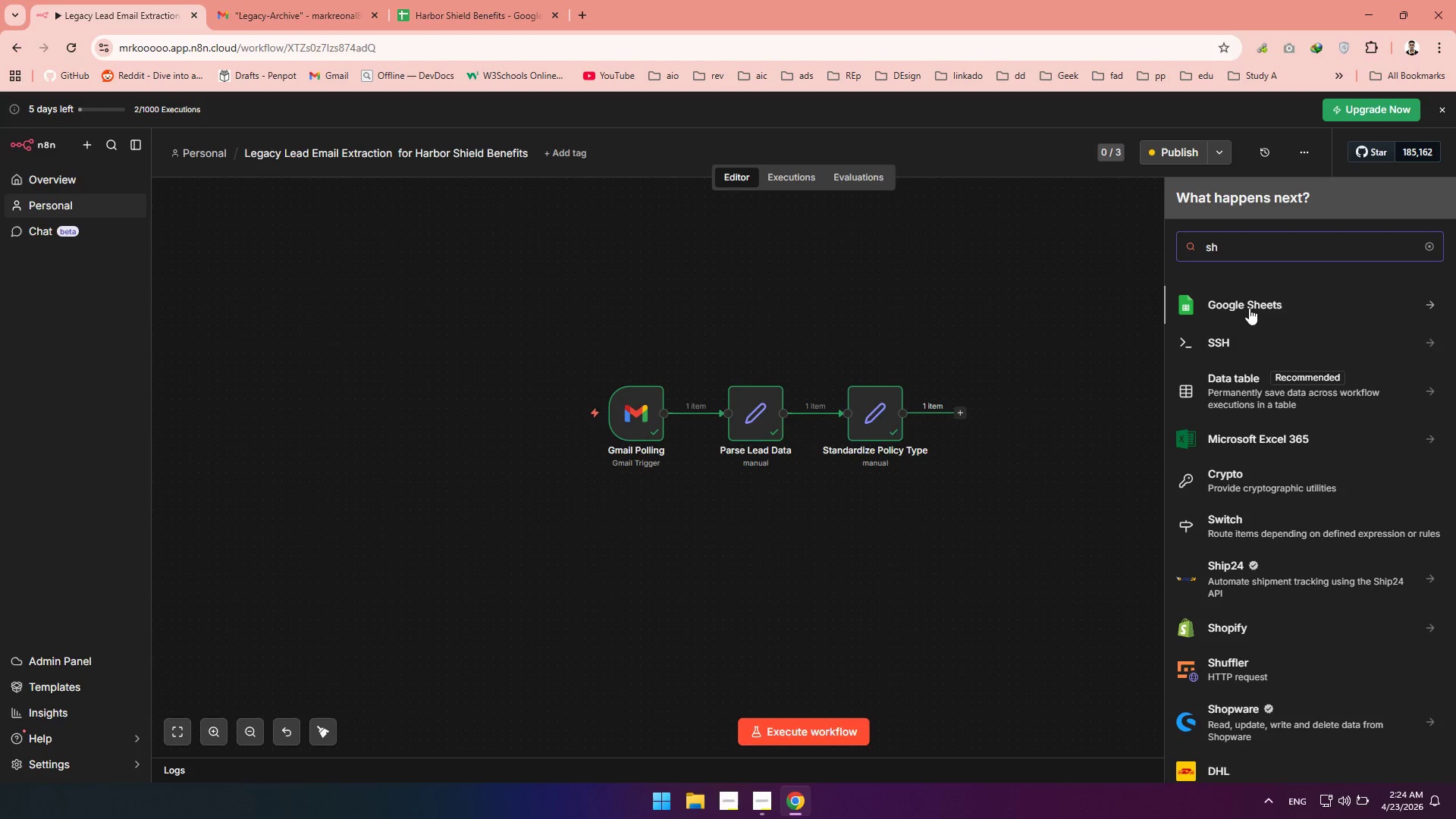 
left_click([1248, 308])
 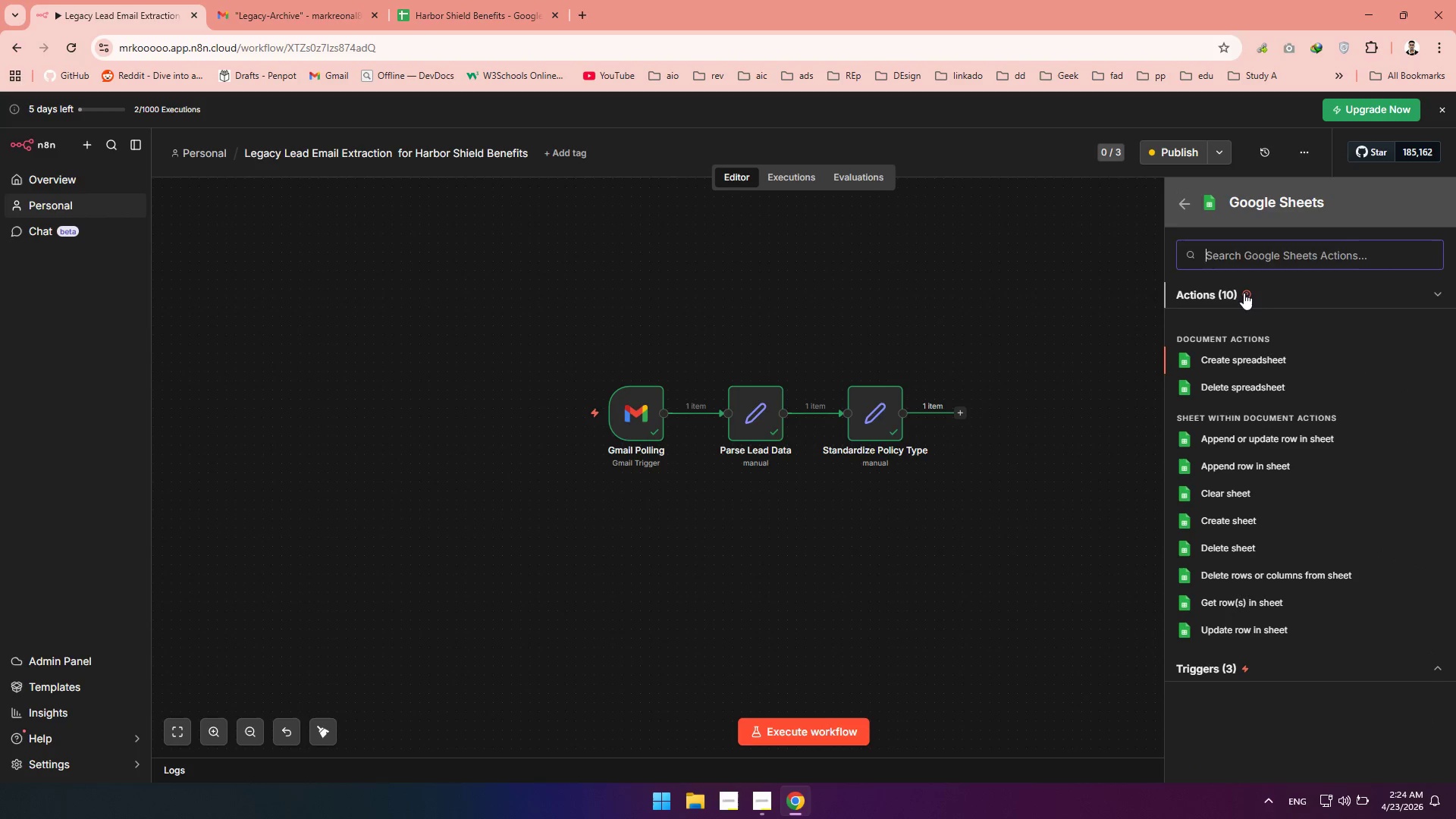 
left_click([1236, 463])
 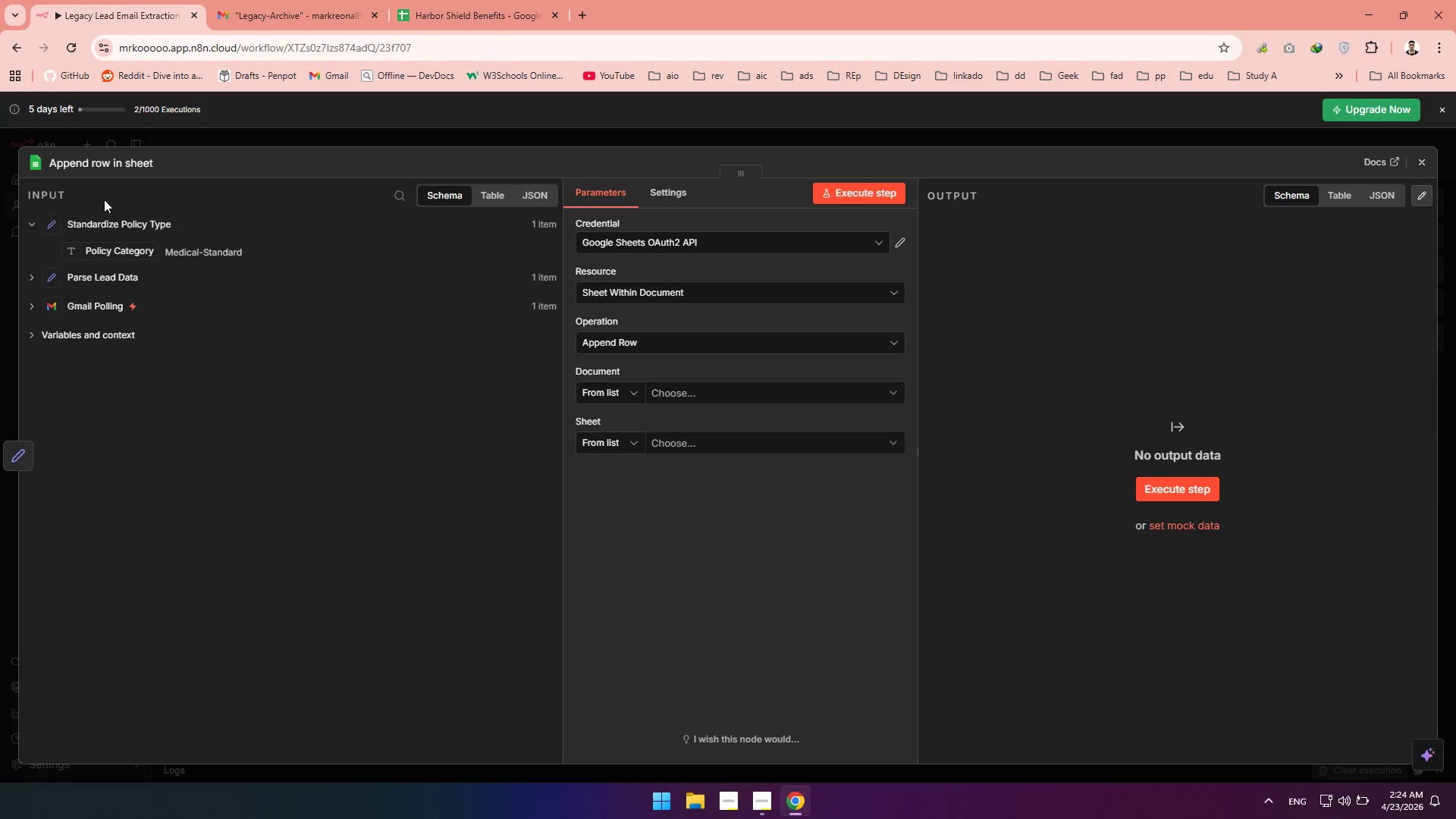 
double_click([118, 162])
 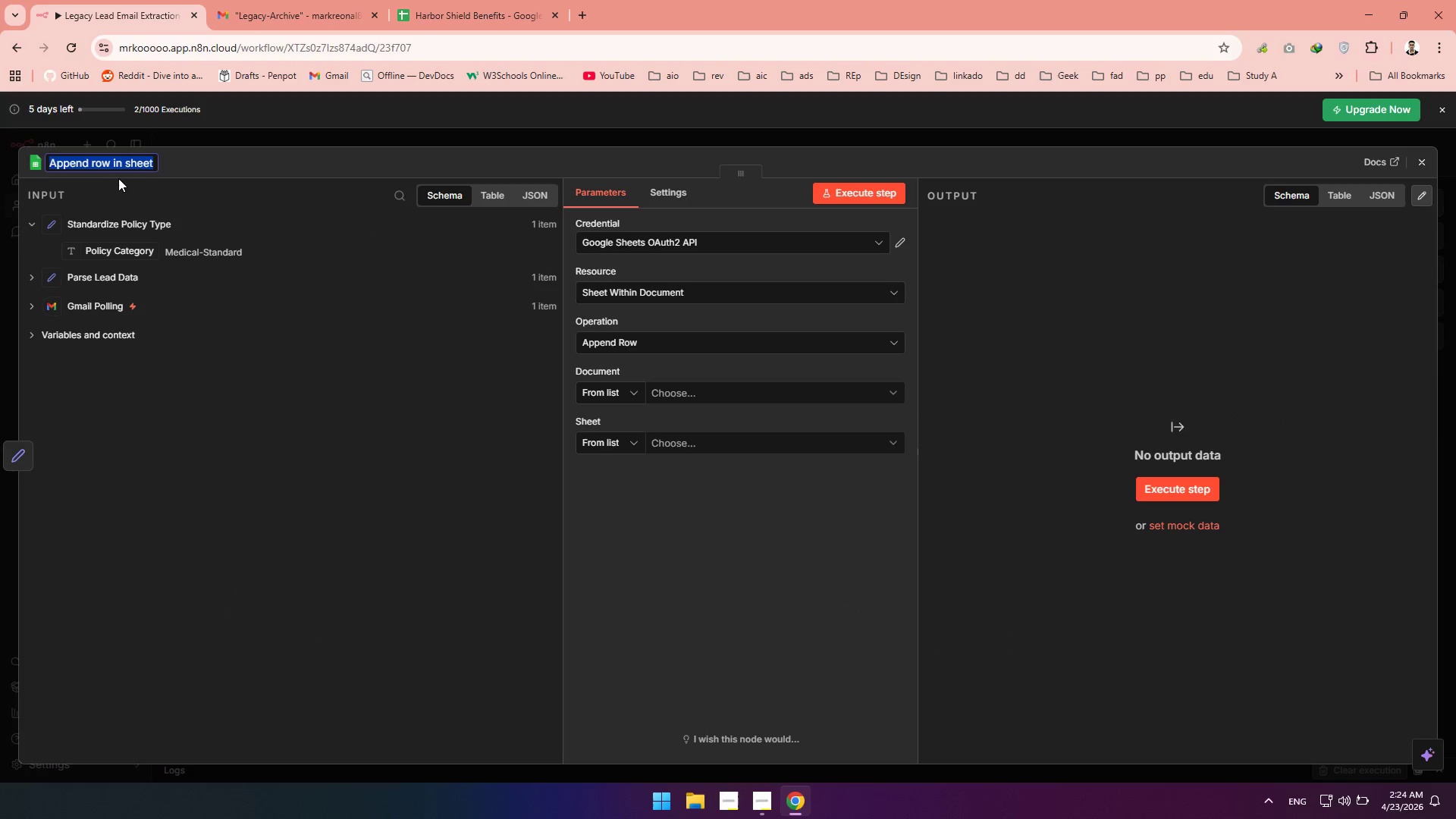 
wait(7.22)
 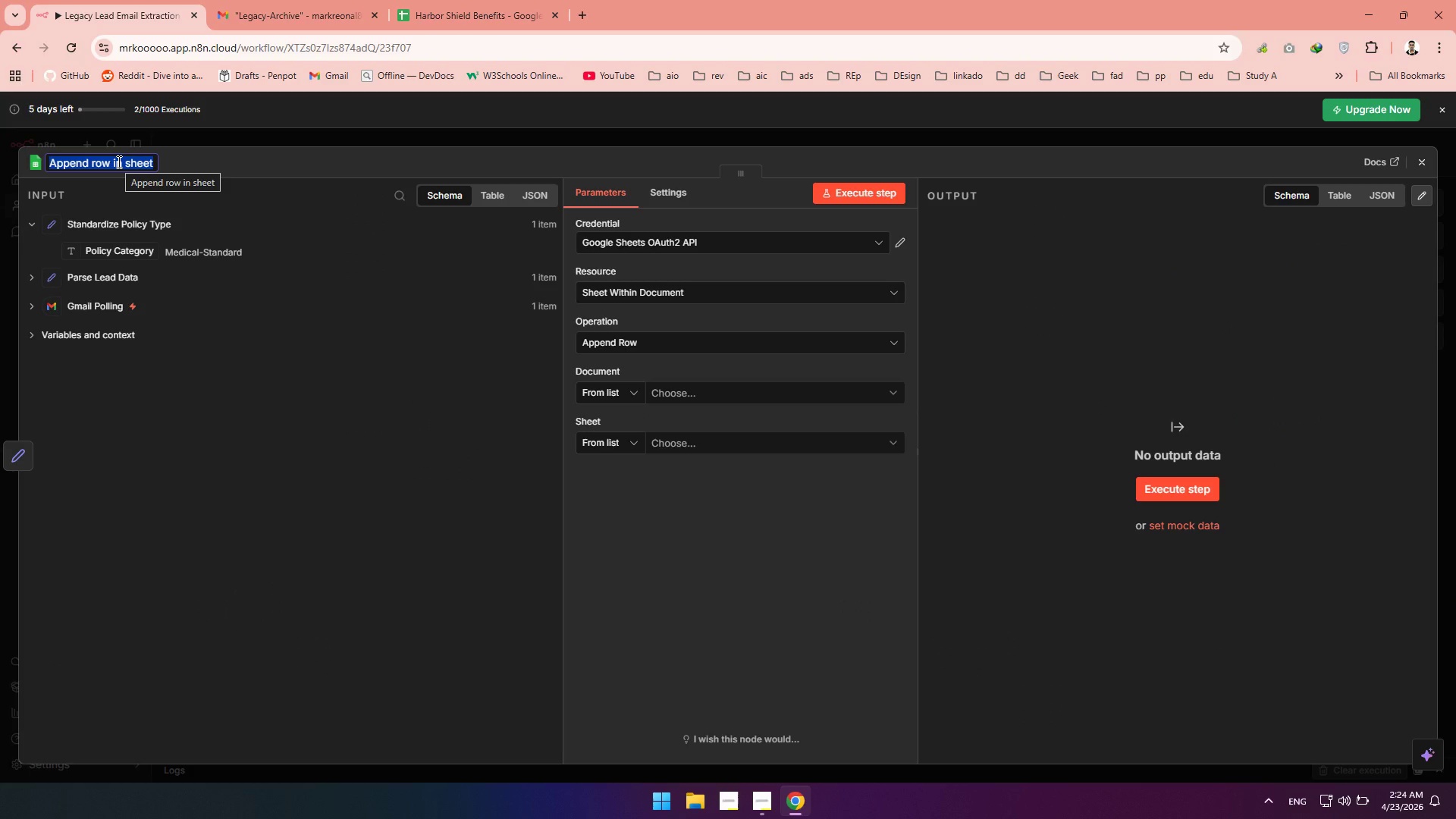 
type(googl)
 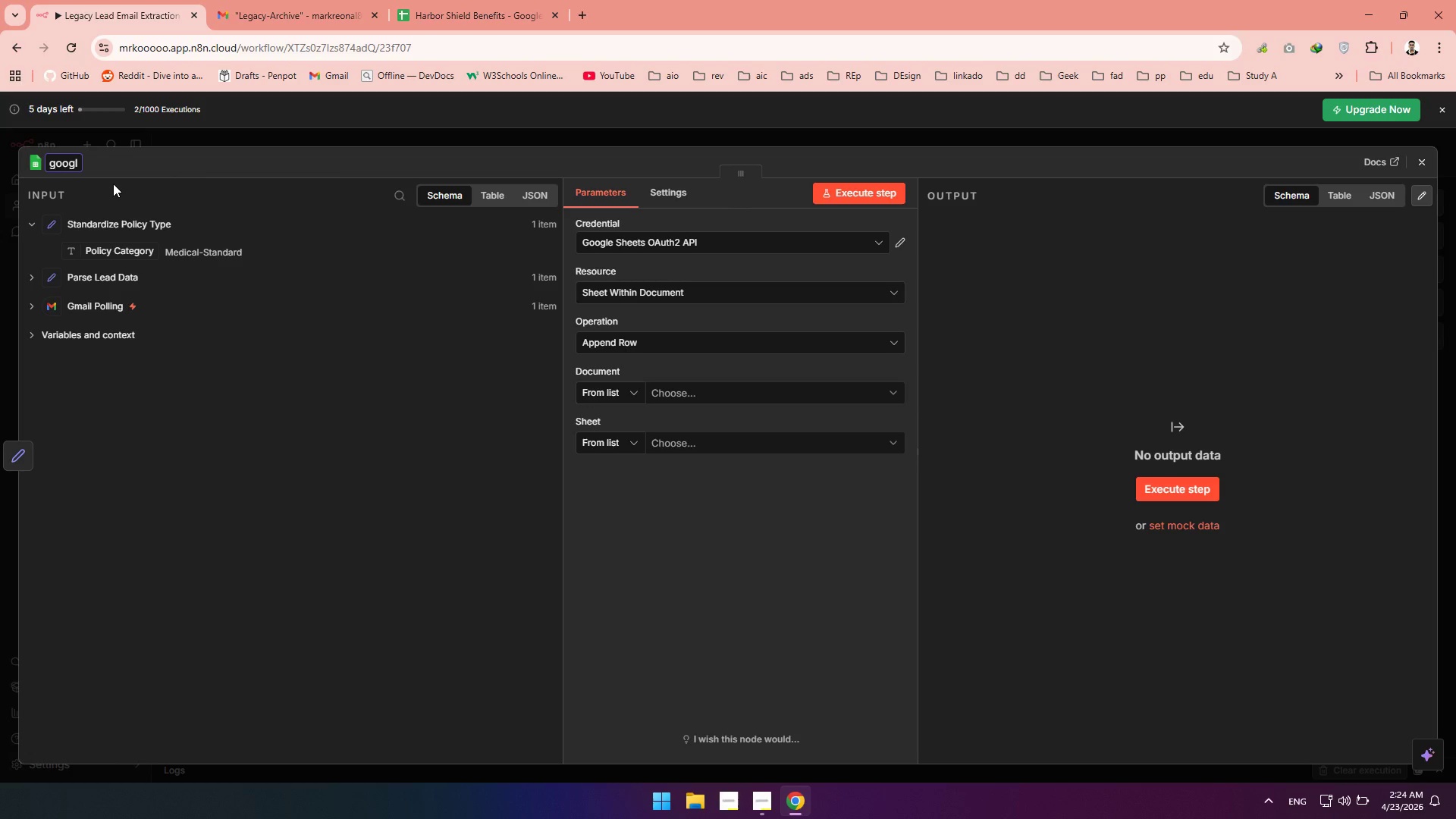 
hold_key(key=Backspace, duration=0.95)
 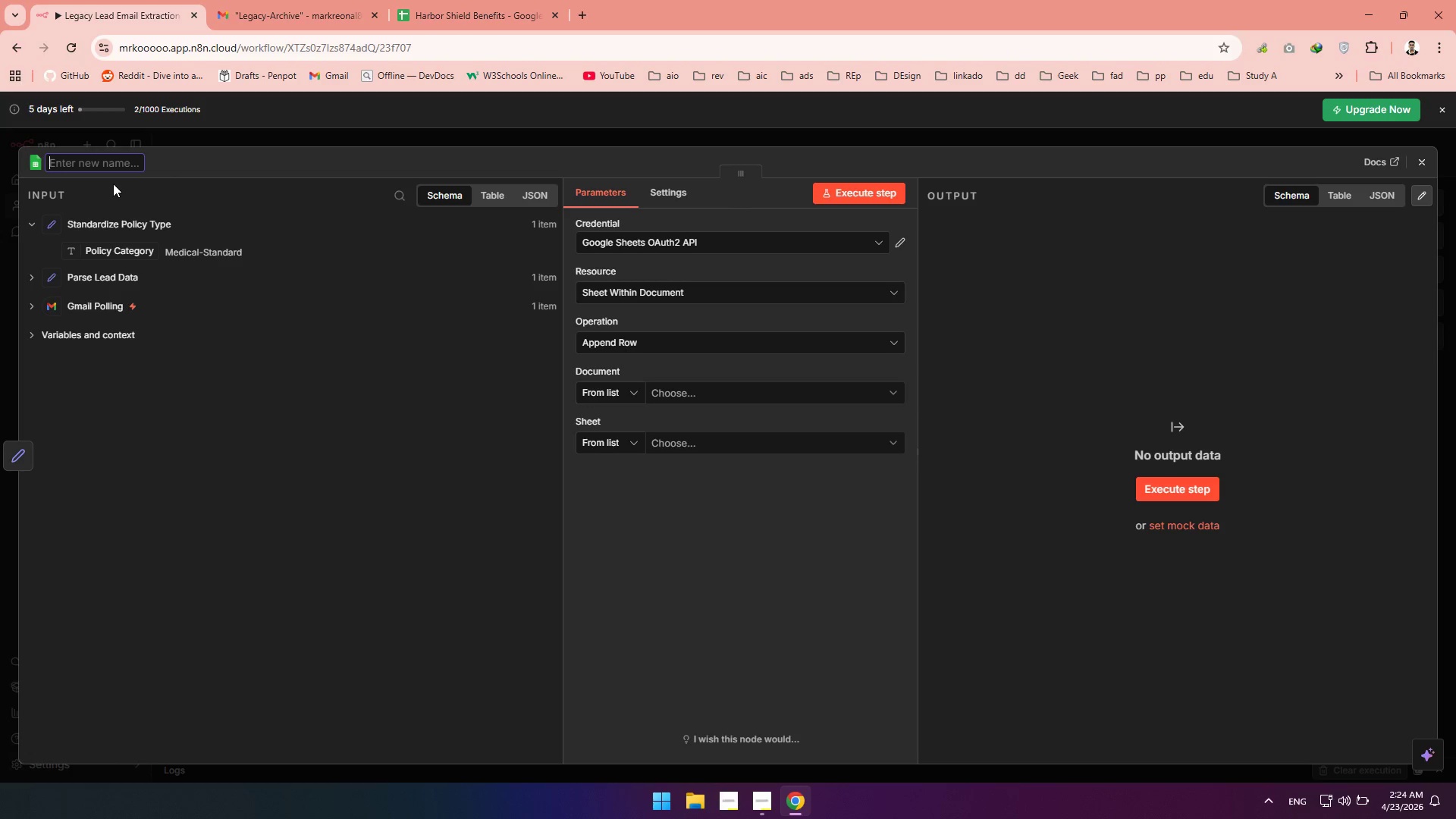 
type(EXPORT to )
 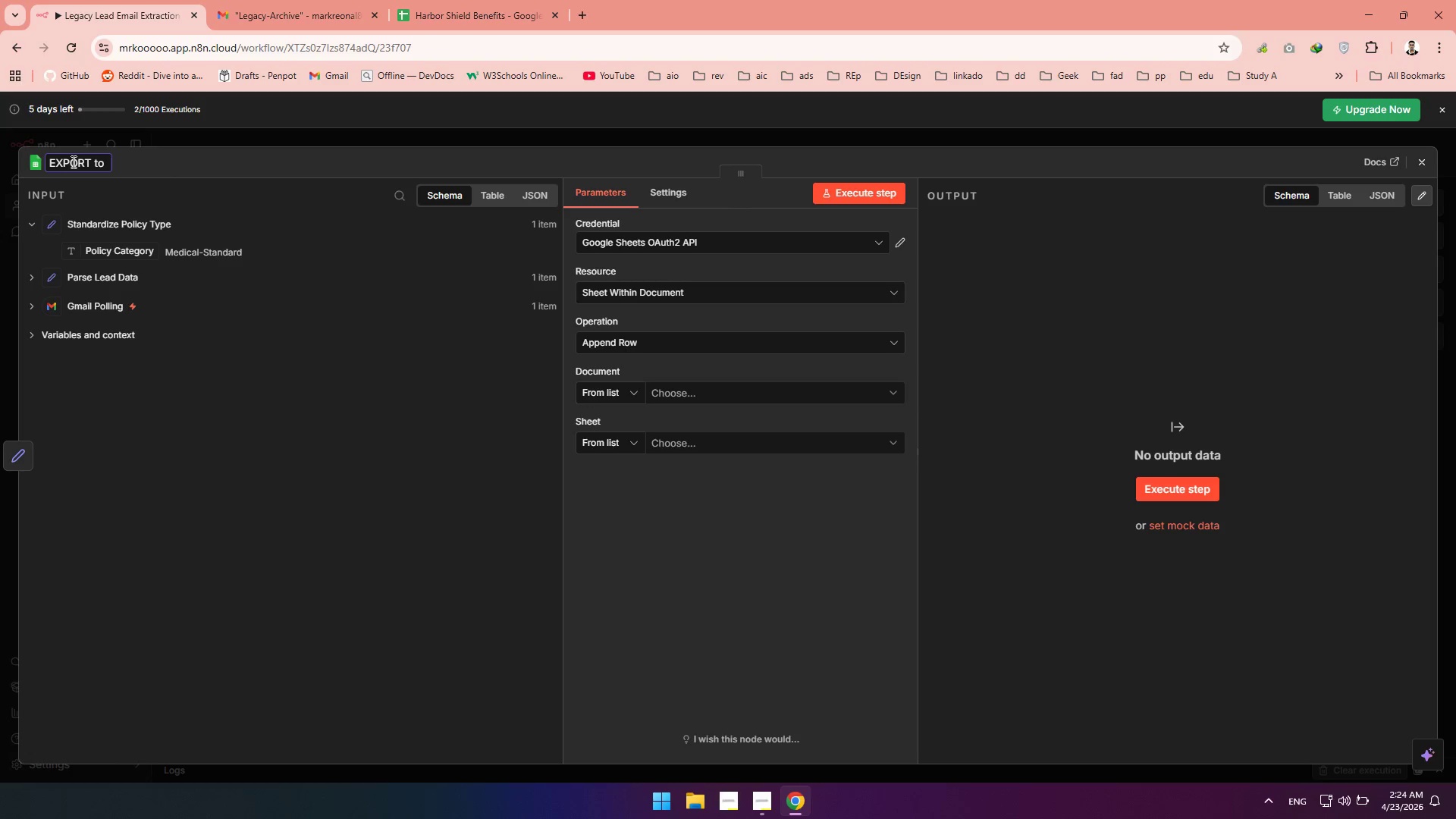 
double_click([71, 161])
 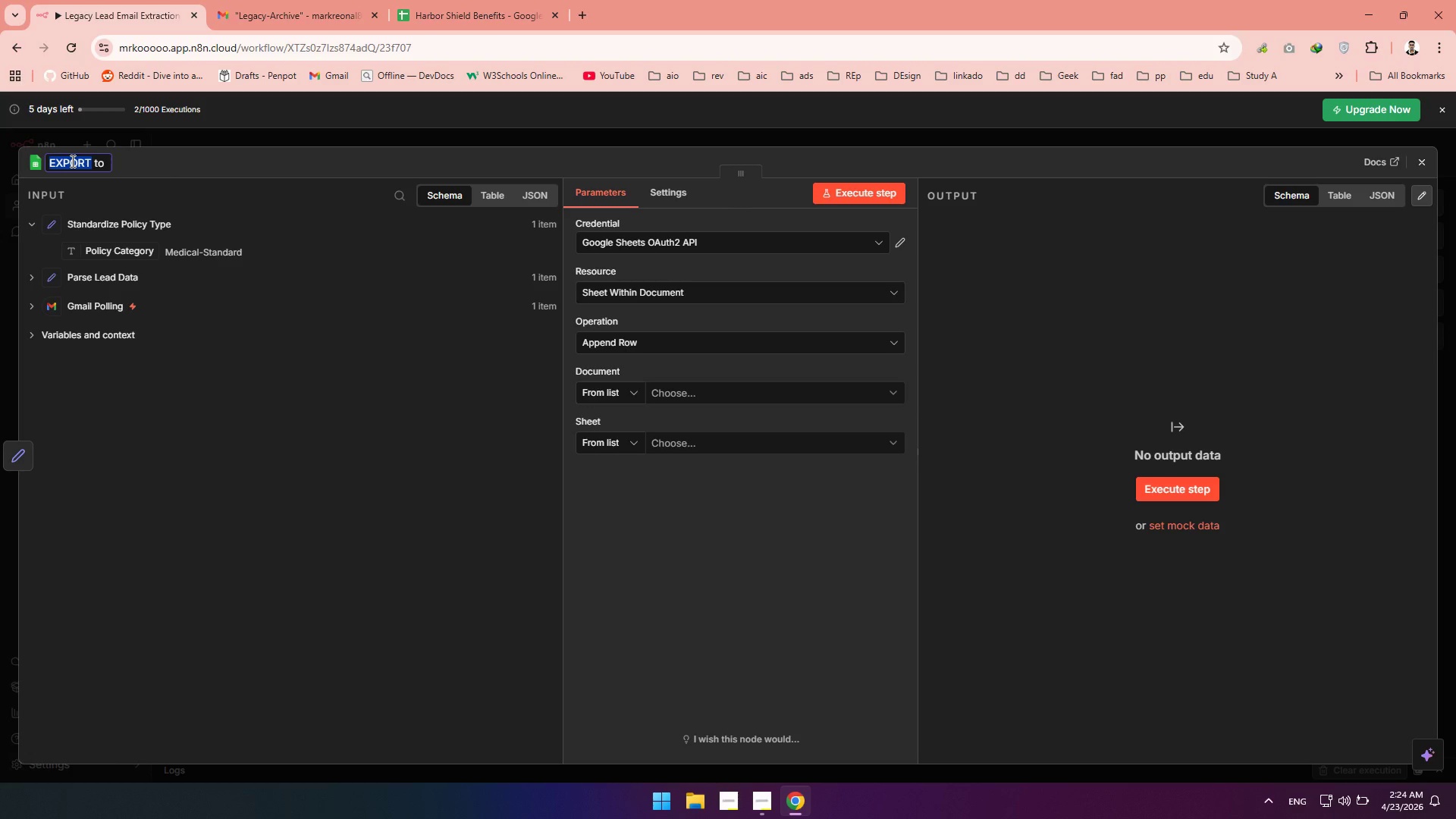 
type(Export)
 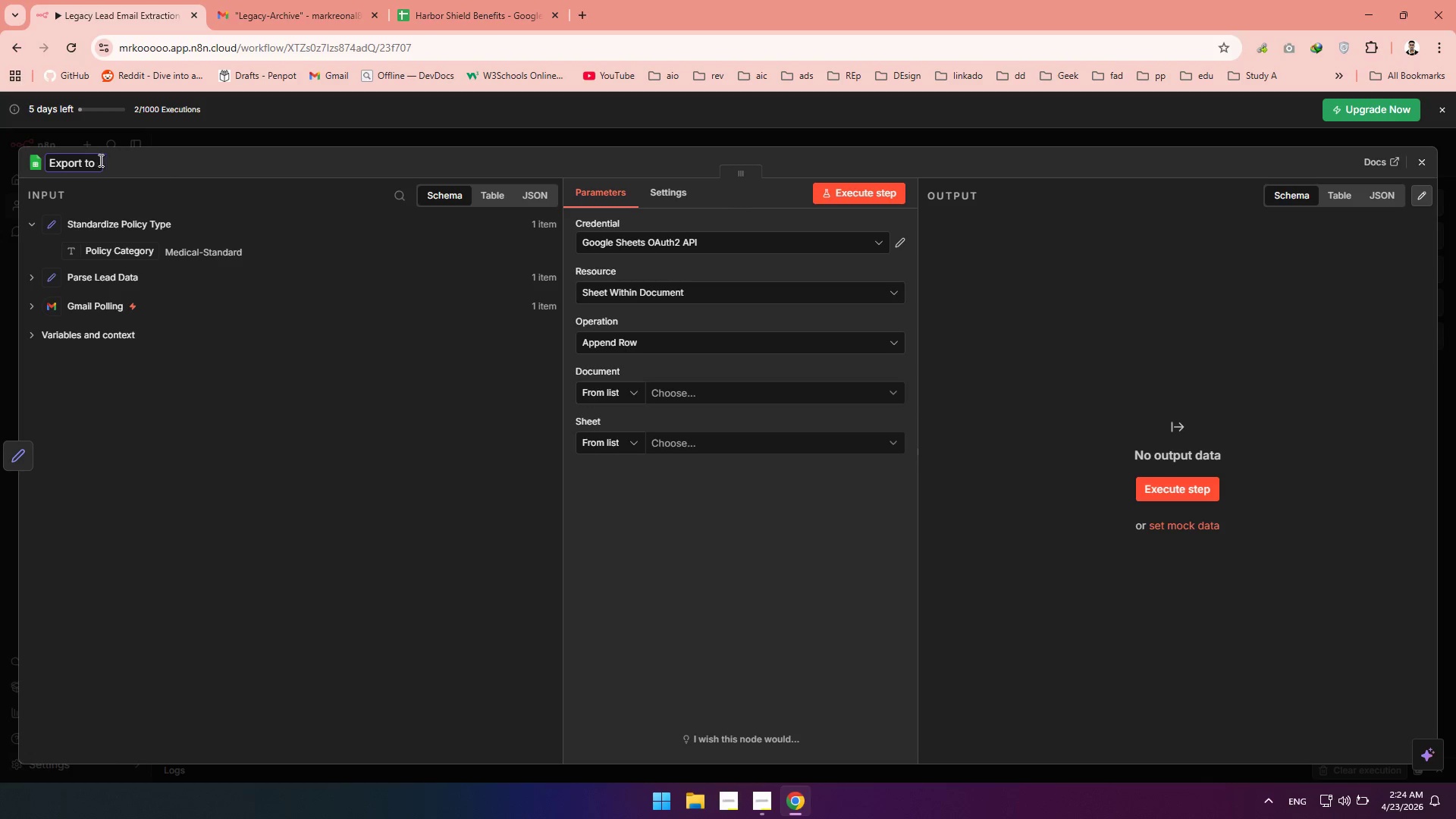 
left_click([100, 160])
 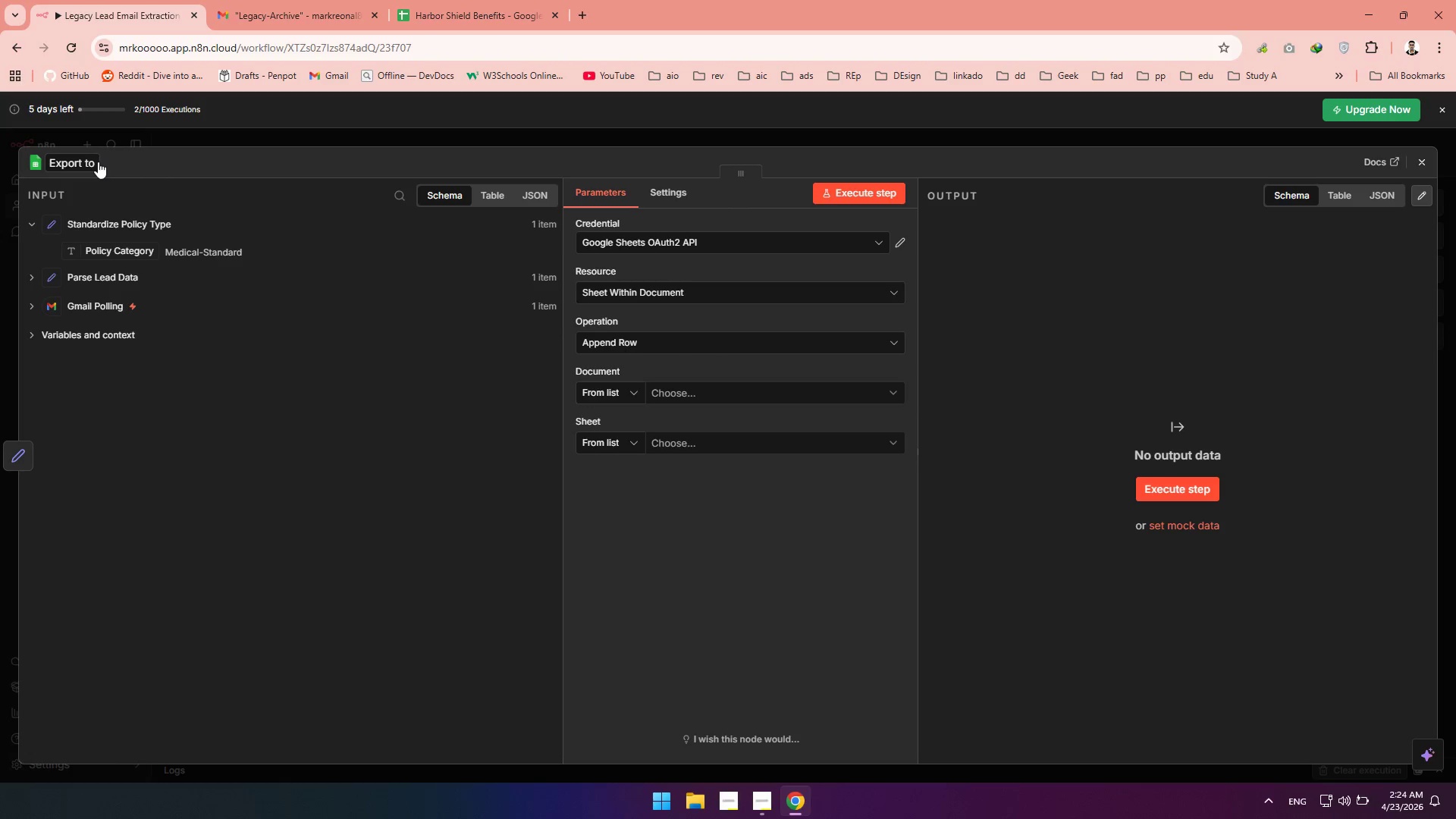 
left_click([98, 162])
 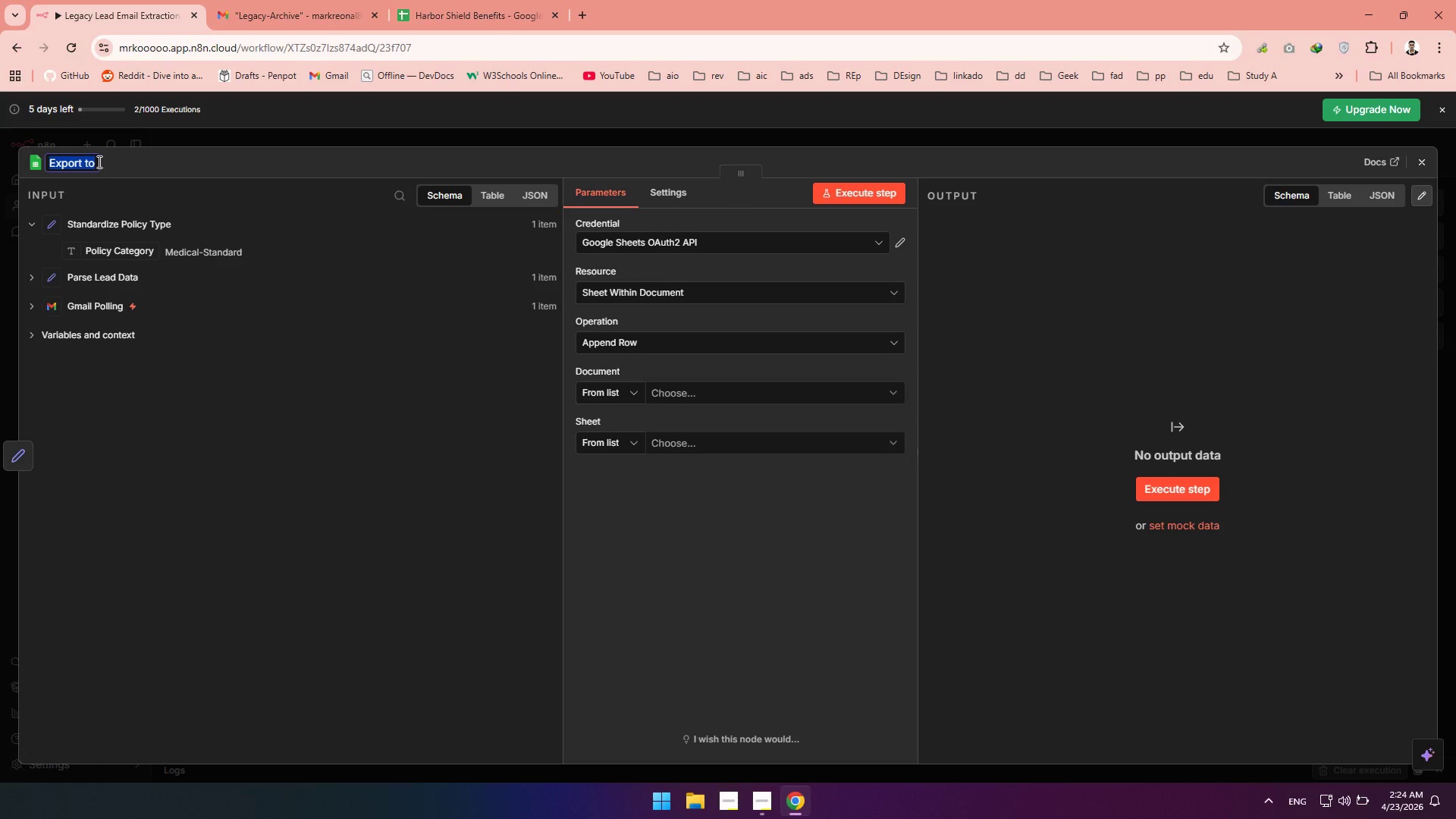 
left_click([98, 162])
 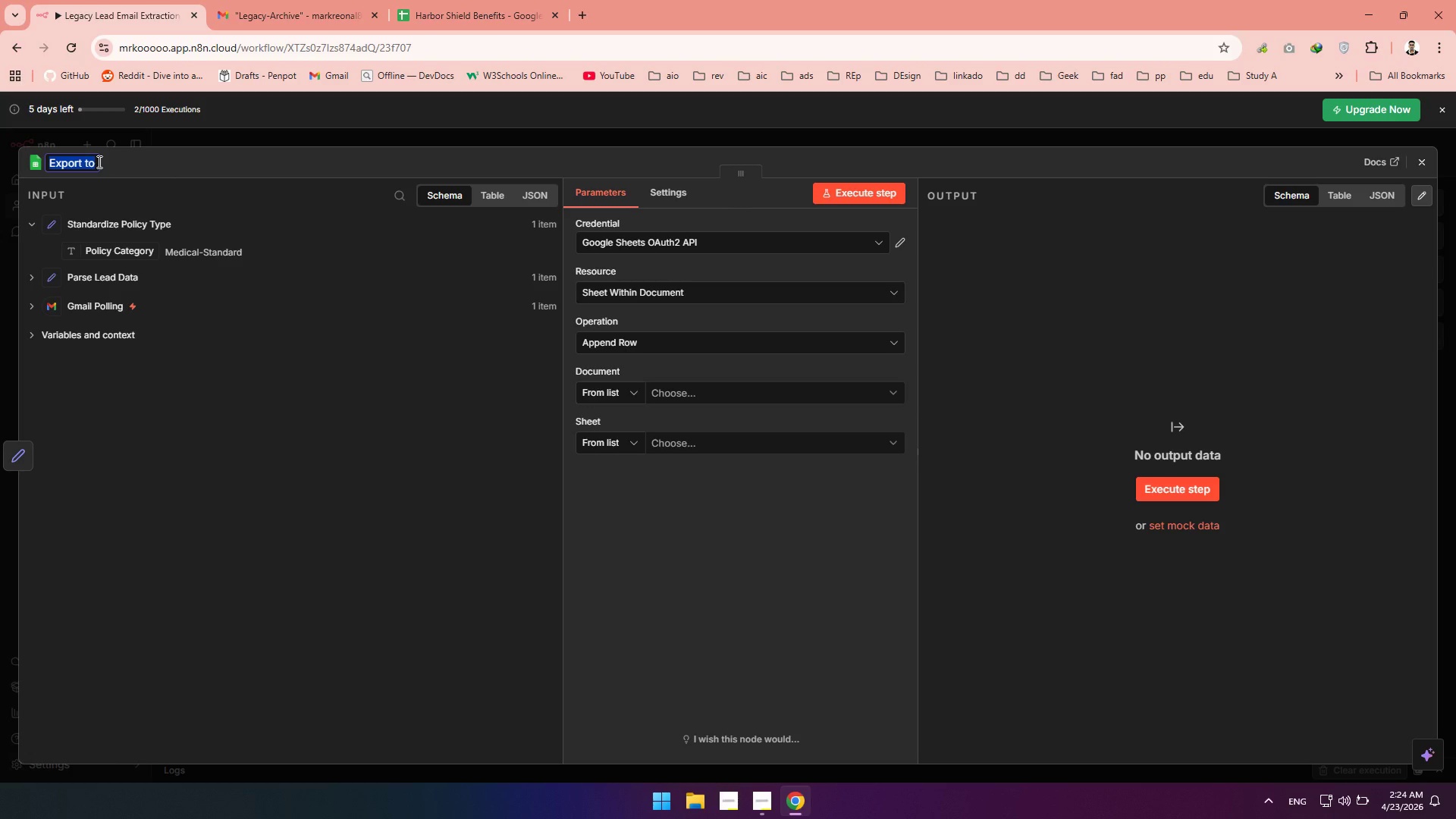 
key(ArrowRight)
 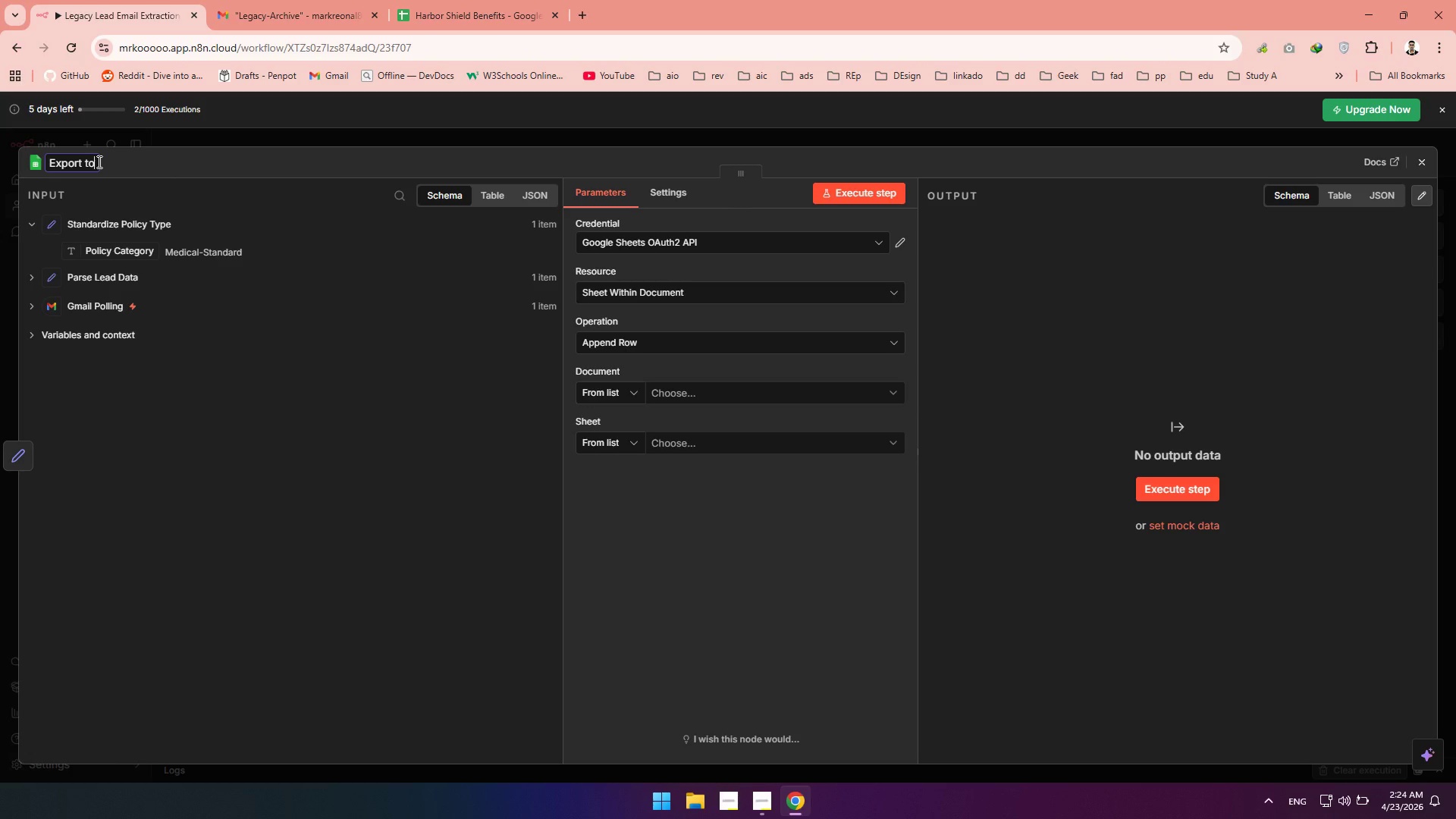 
key(ArrowRight)
 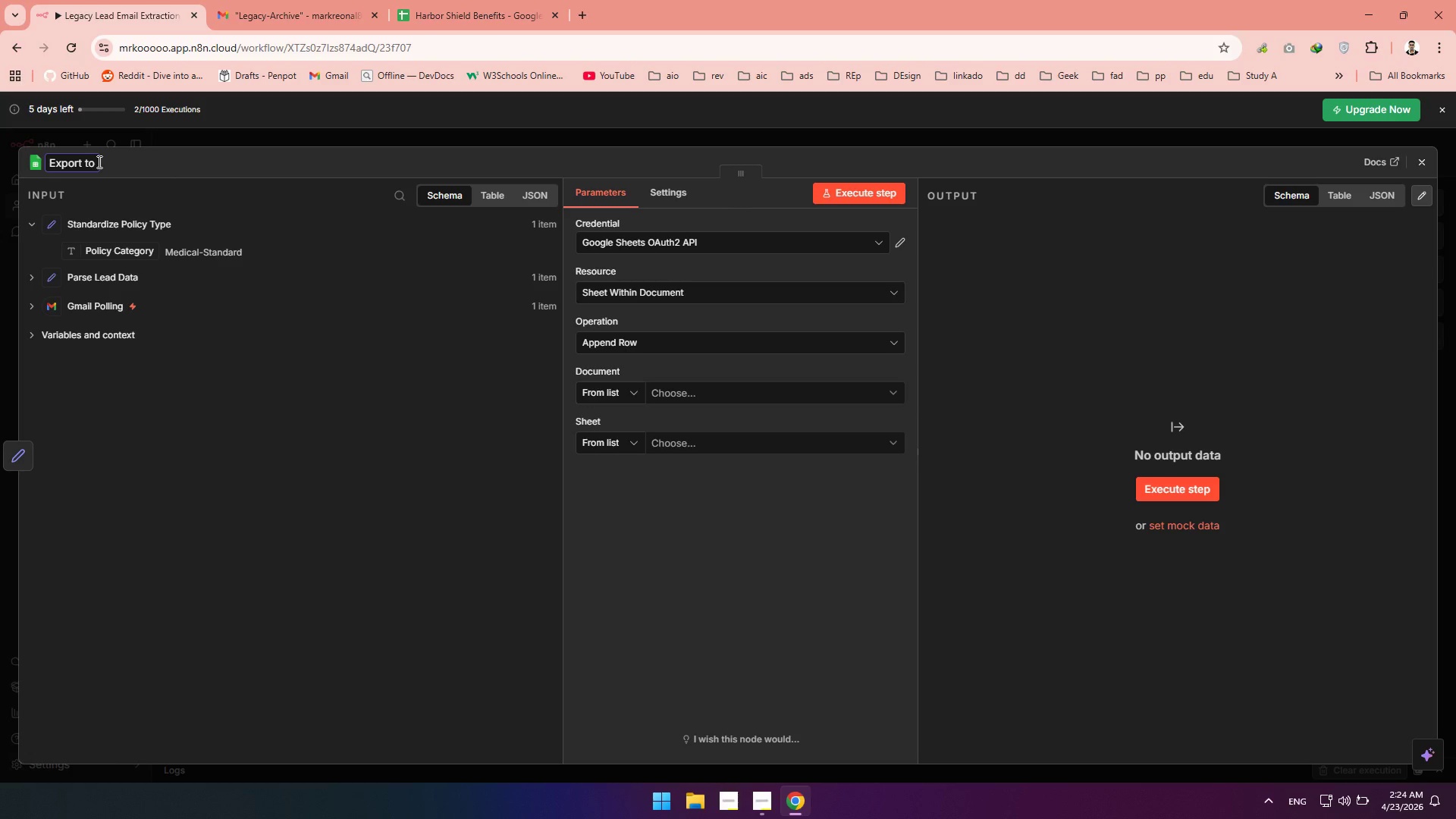 
type( Google Sheet)
 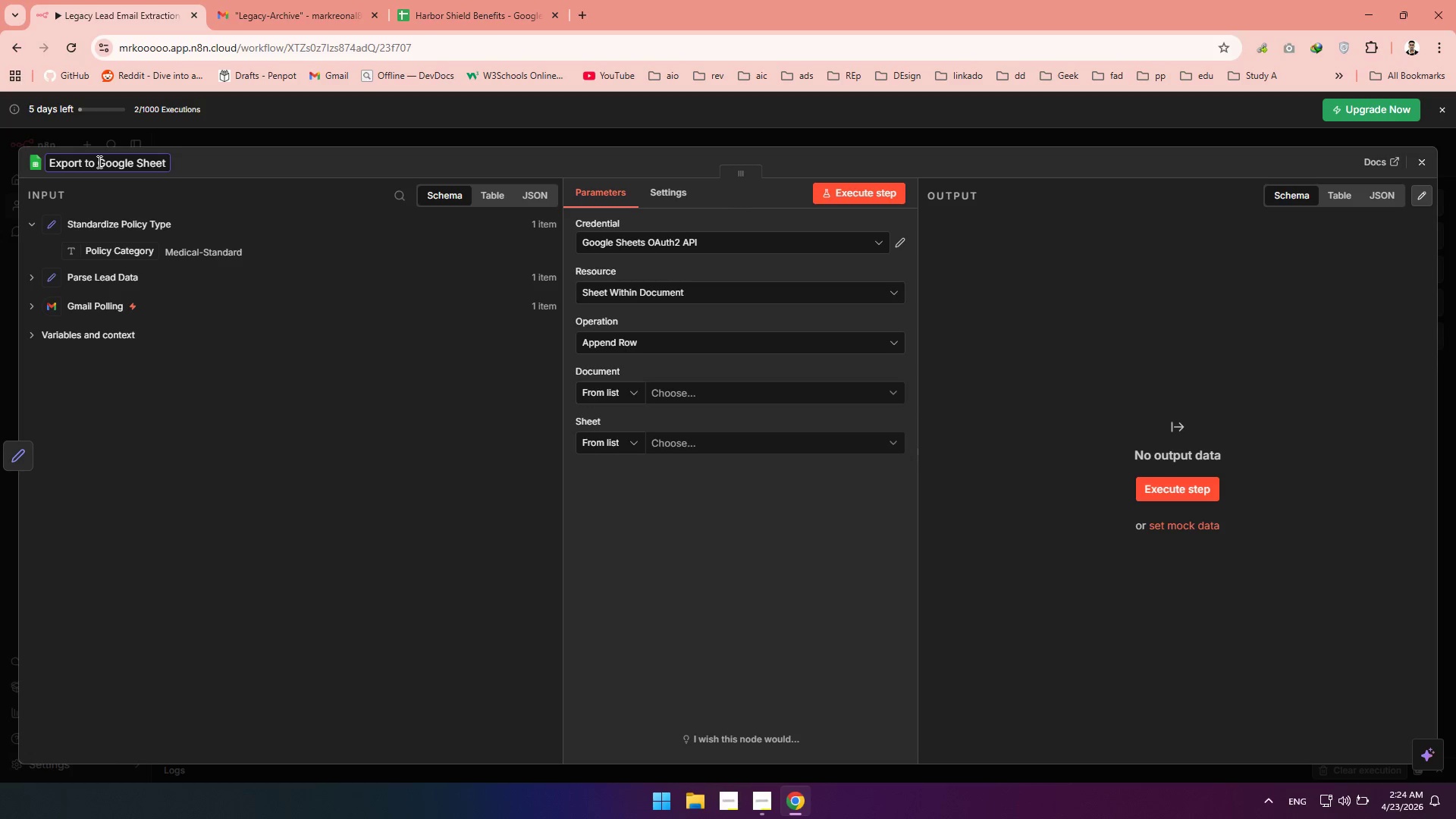 
left_click([717, 555])